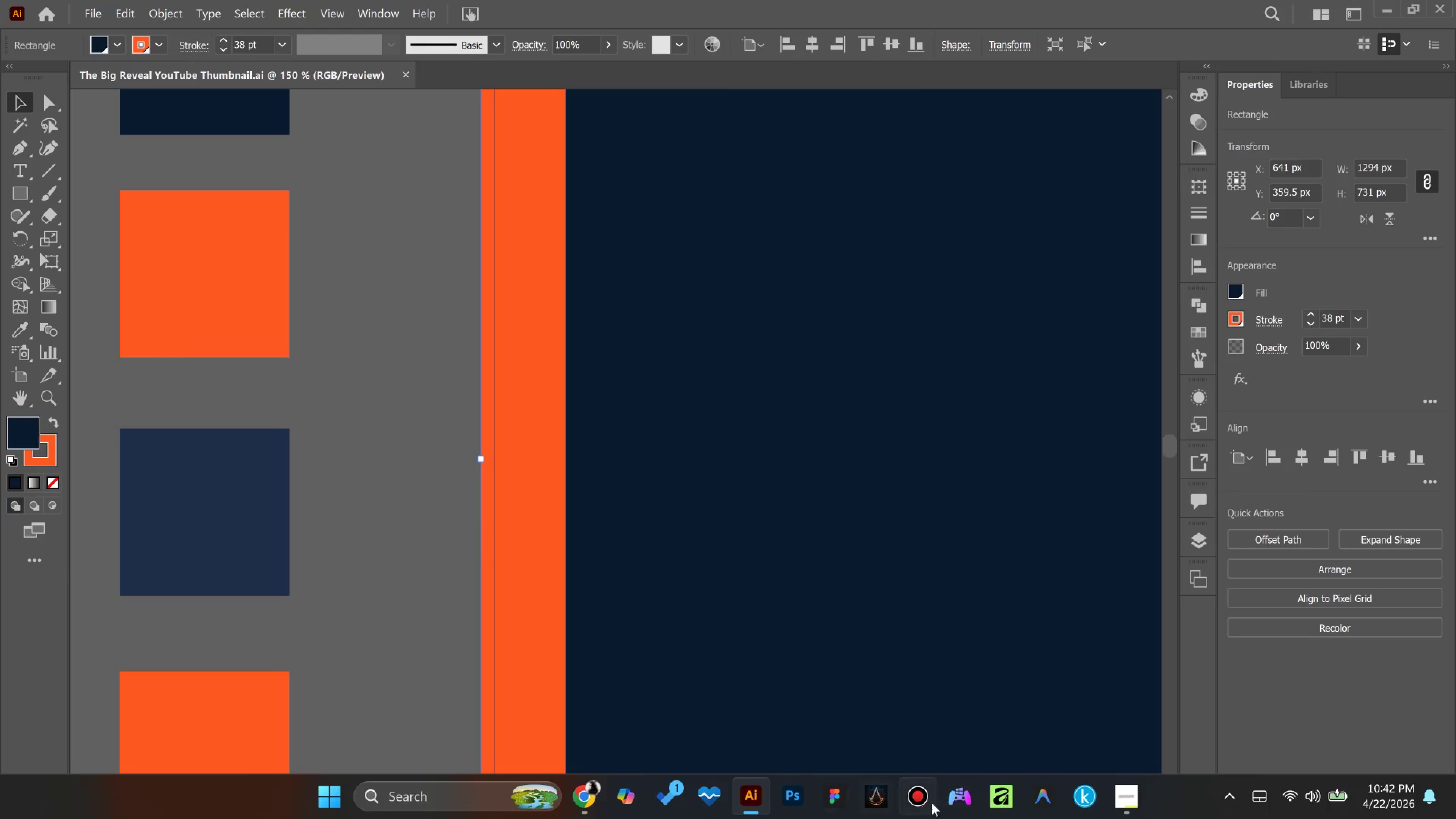 
left_click([1119, 789])